 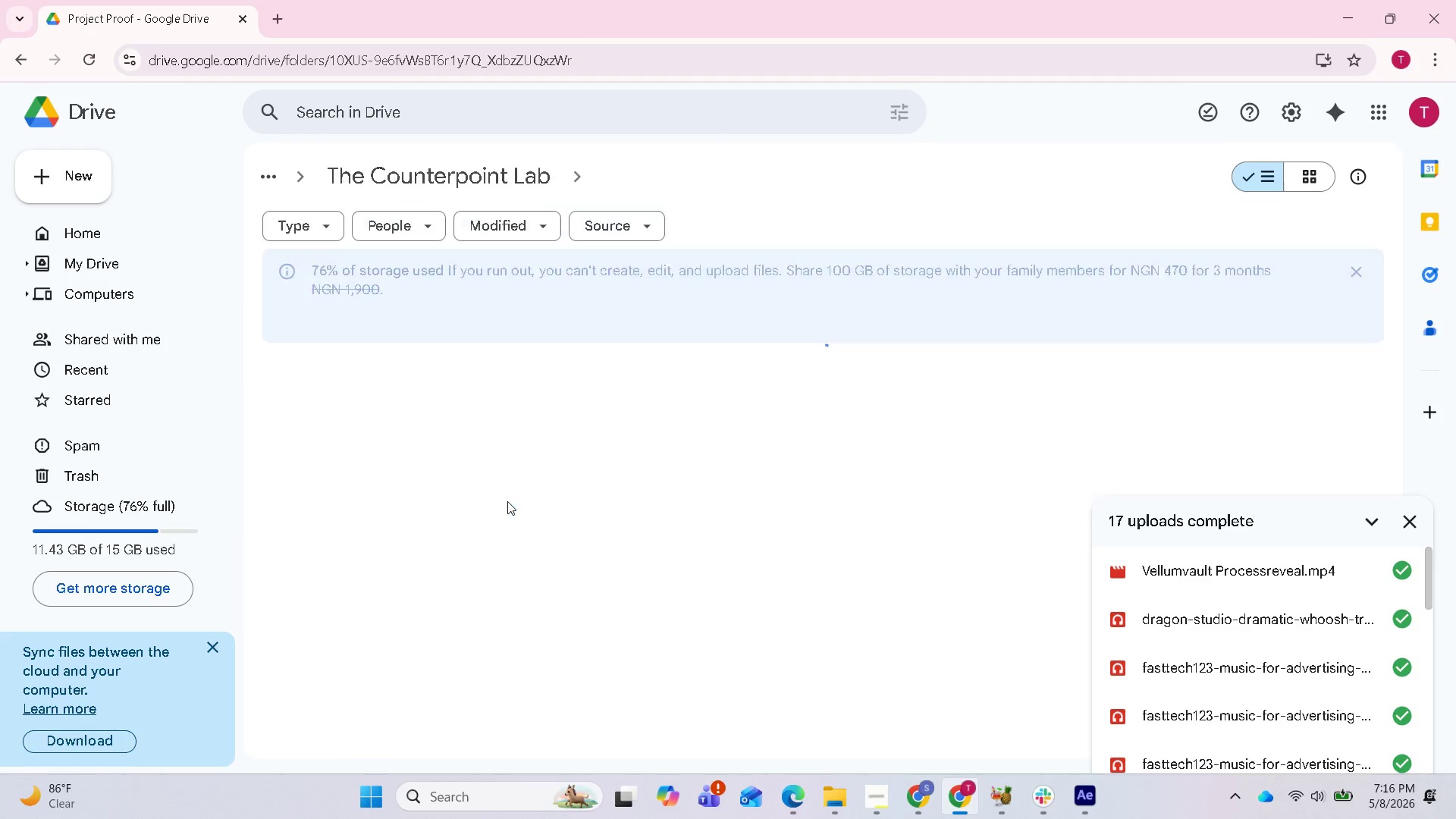 
left_click([30, 62])
 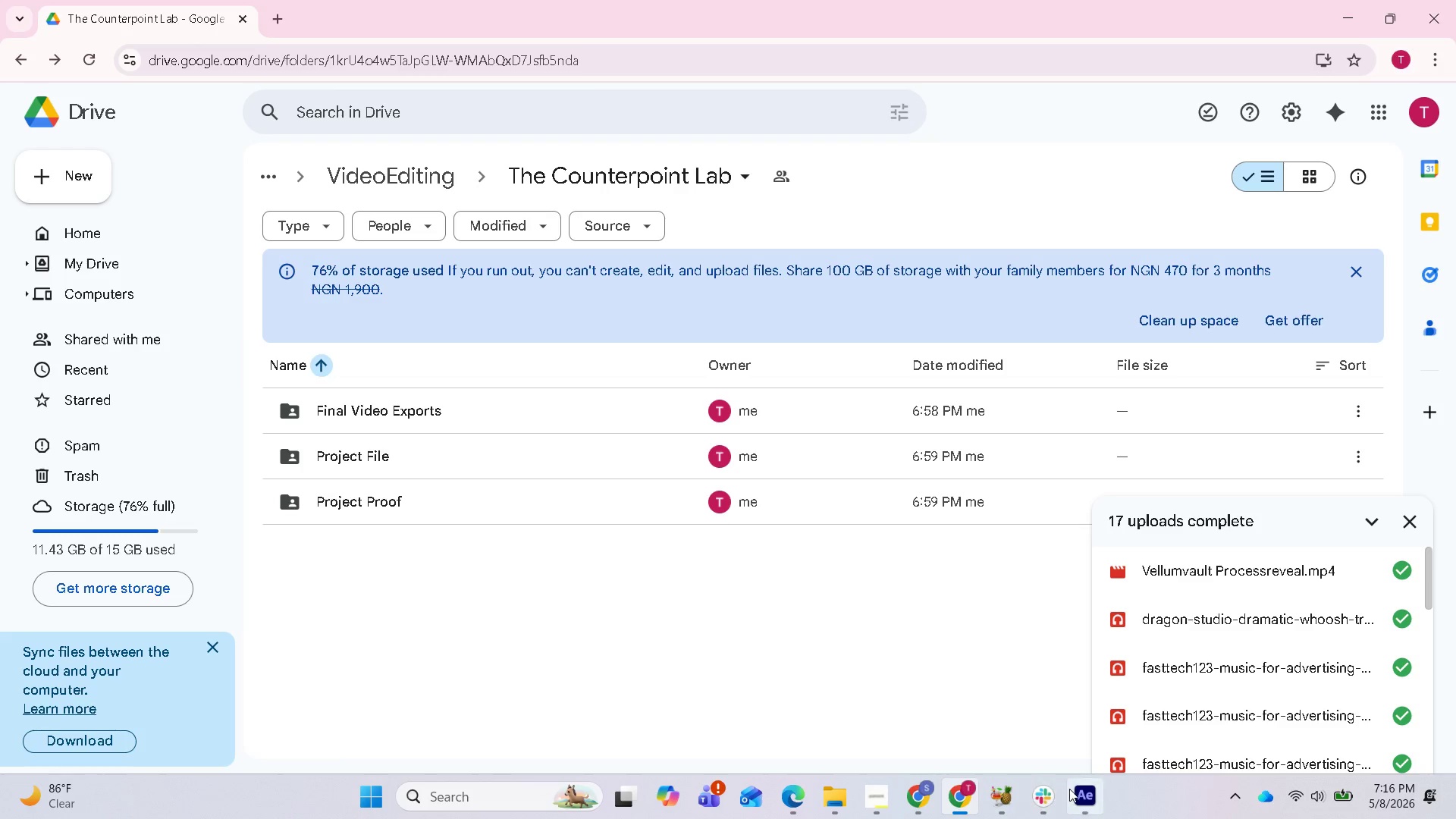 
left_click([1077, 793])
 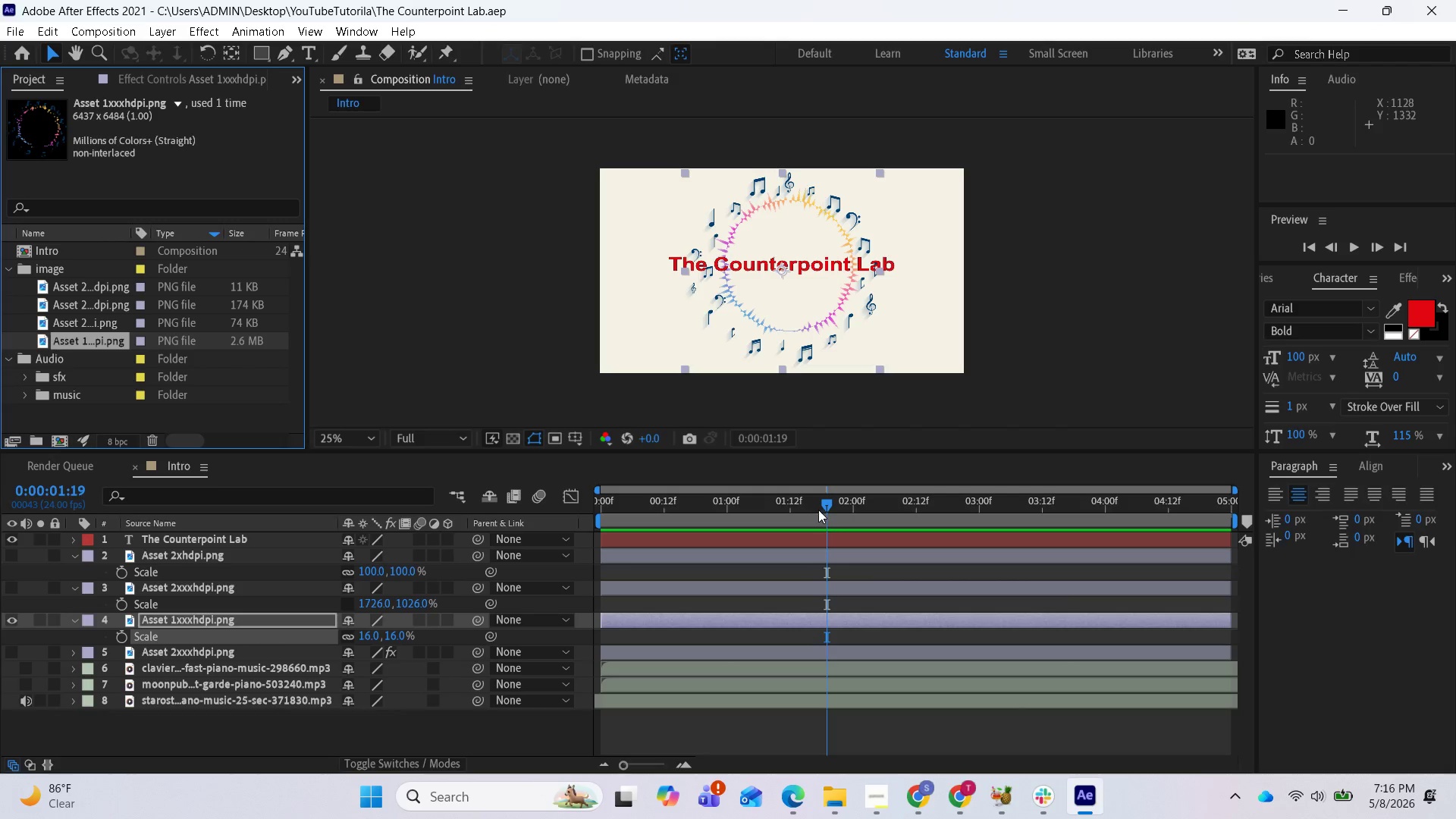 
left_click_drag(start_coordinate=[816, 507], to_coordinate=[585, 500])
 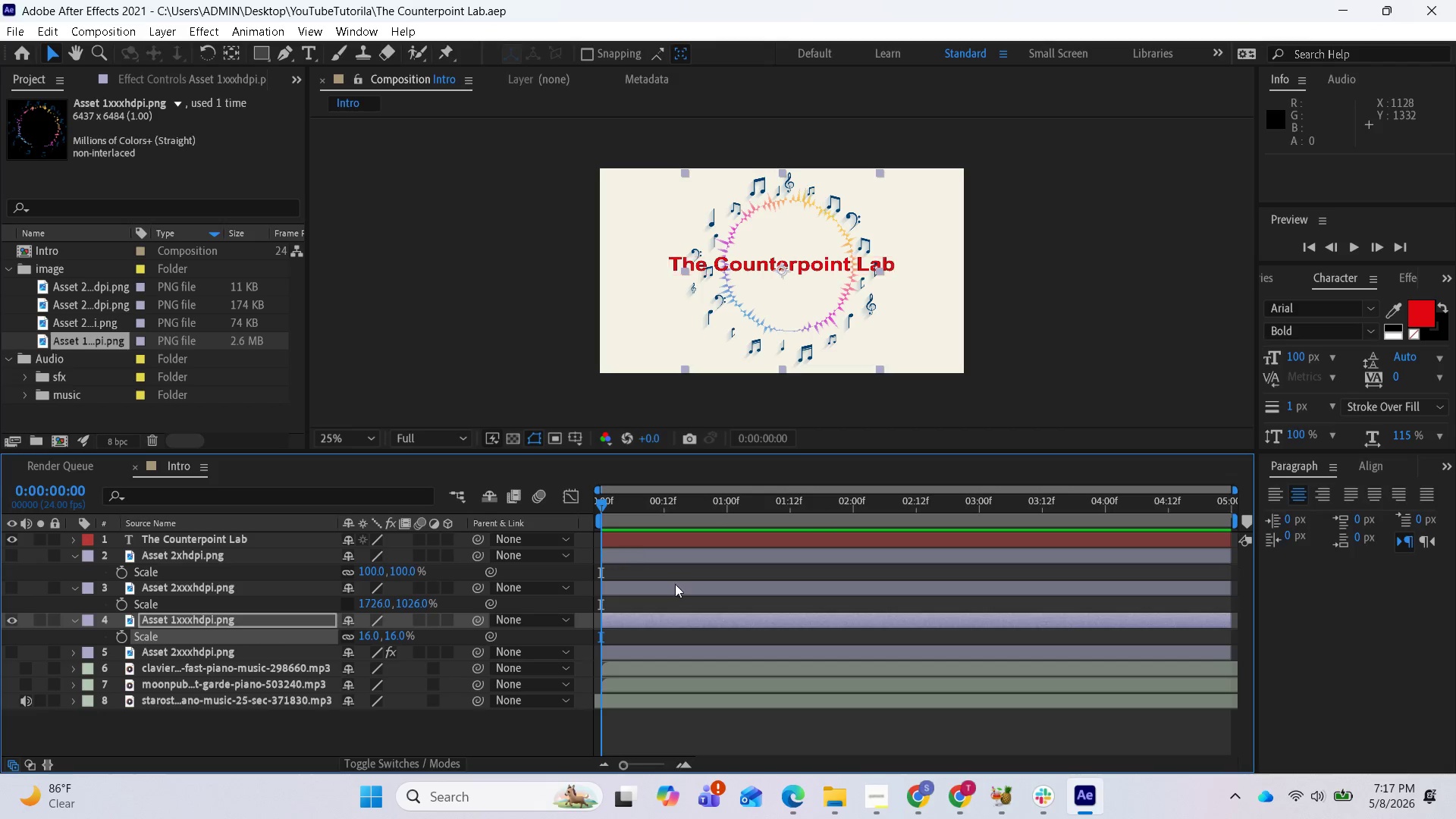 
key(Space)
 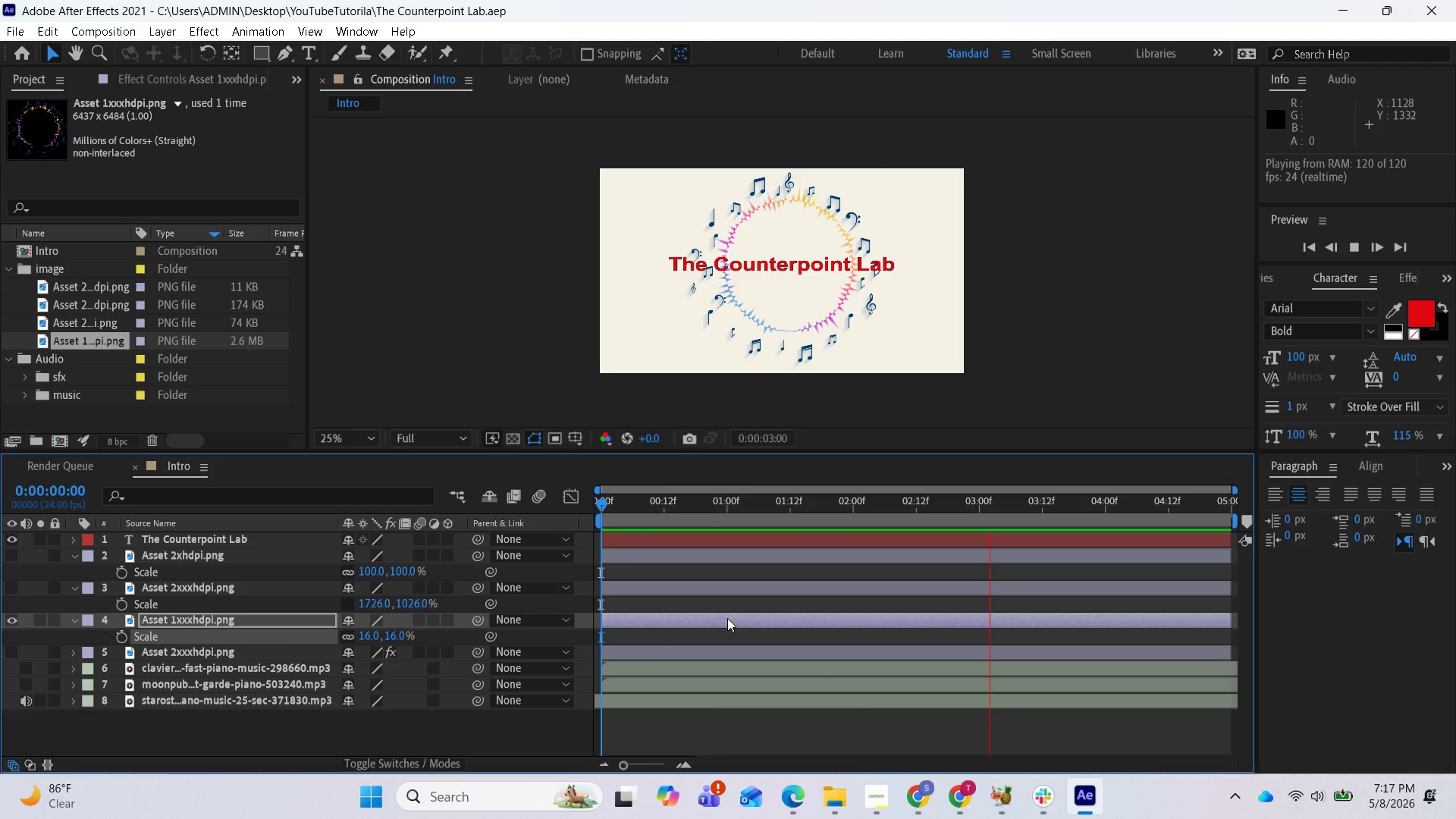 
wait(8.44)
 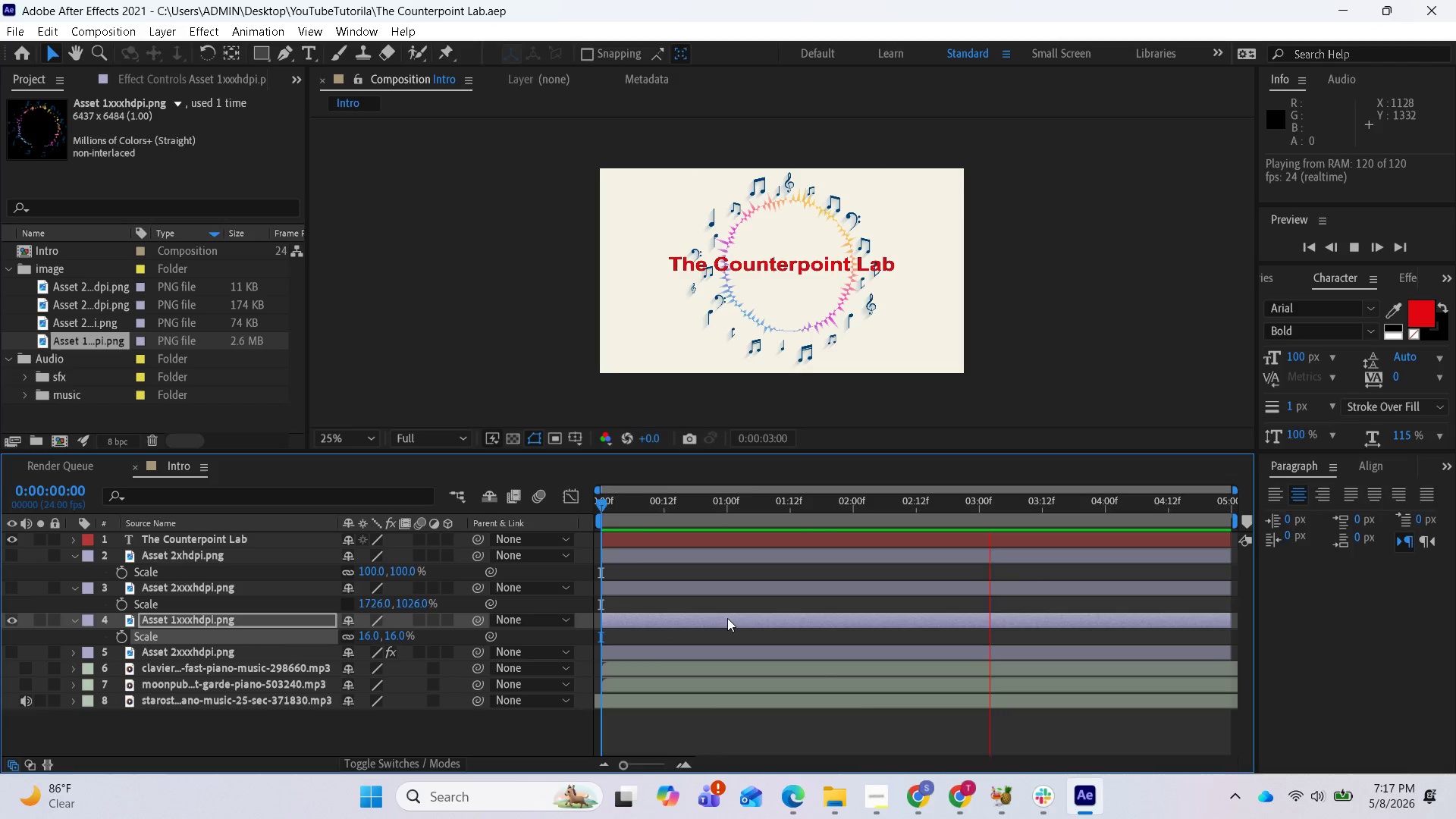 
key(Space)
 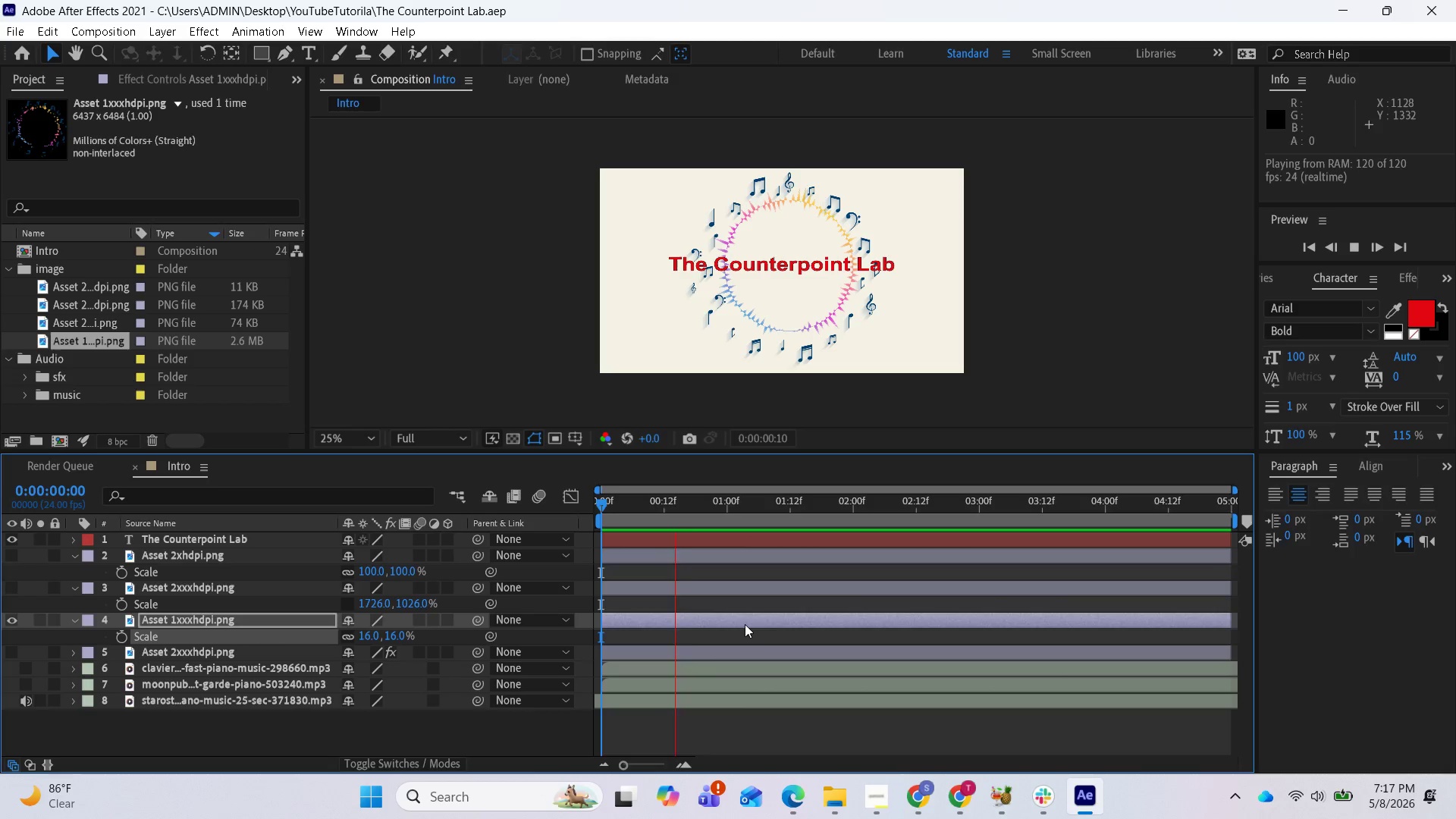 
key(Space)
 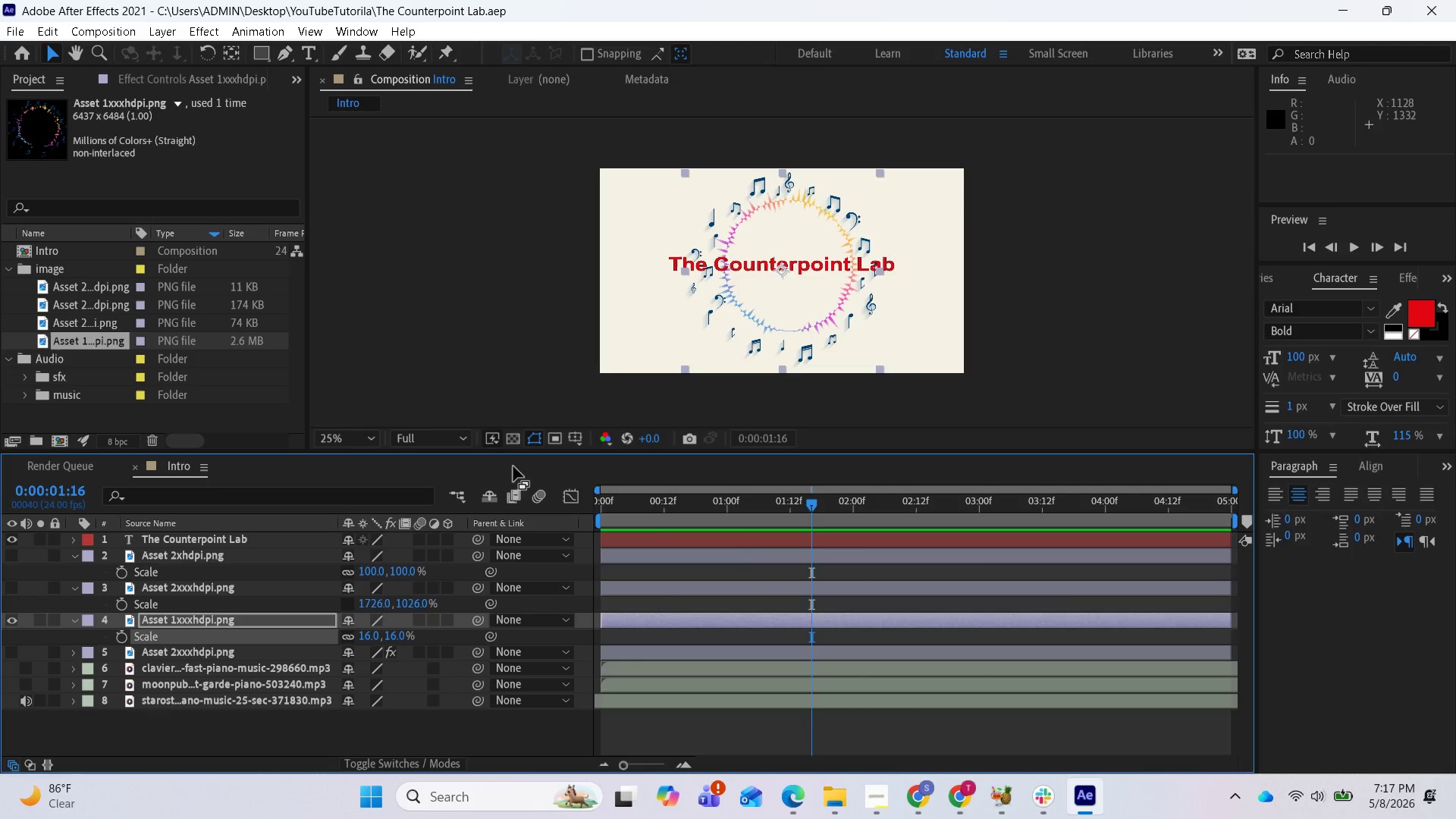 
left_click([469, 431])
 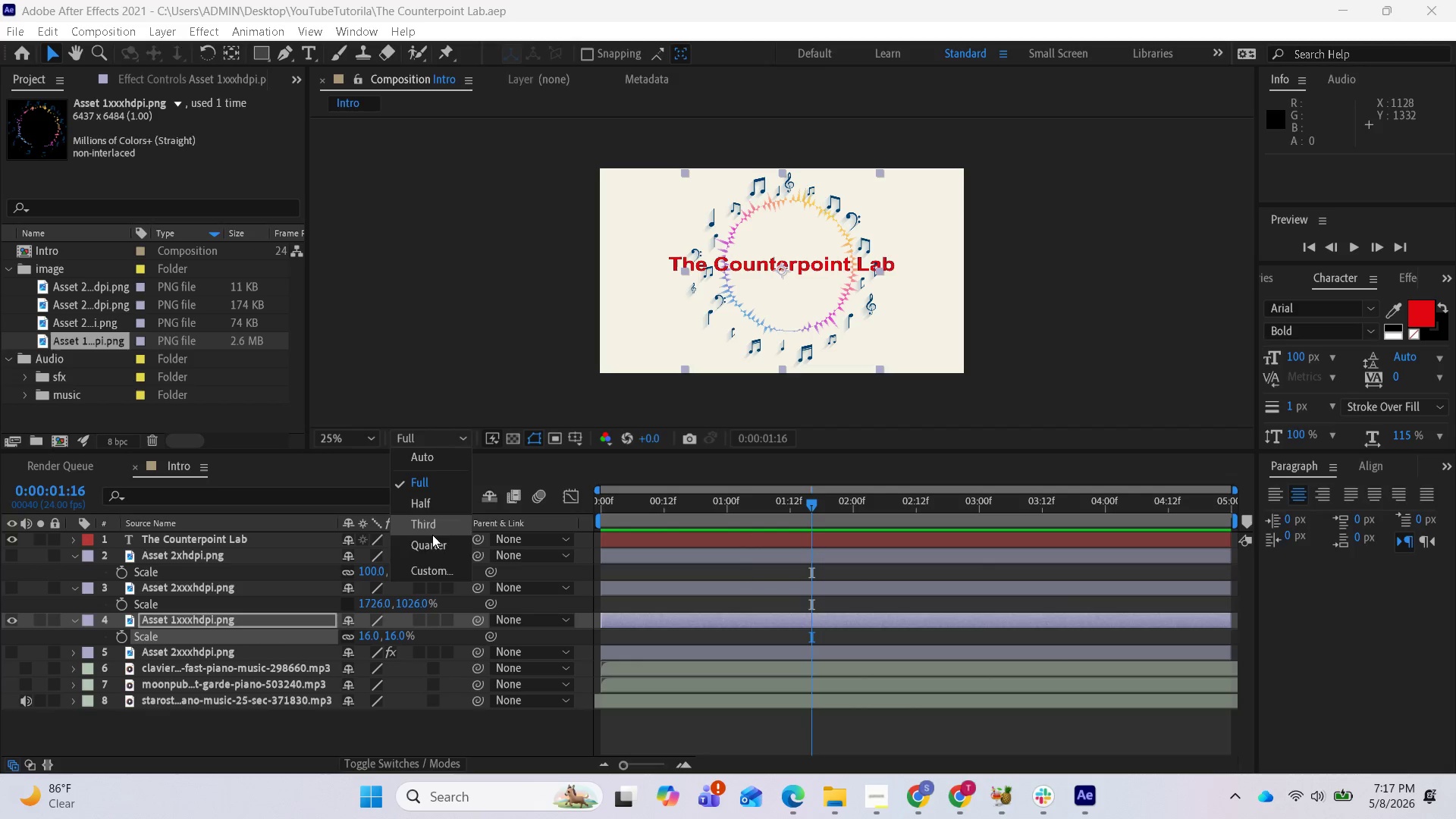 
left_click([431, 539])
 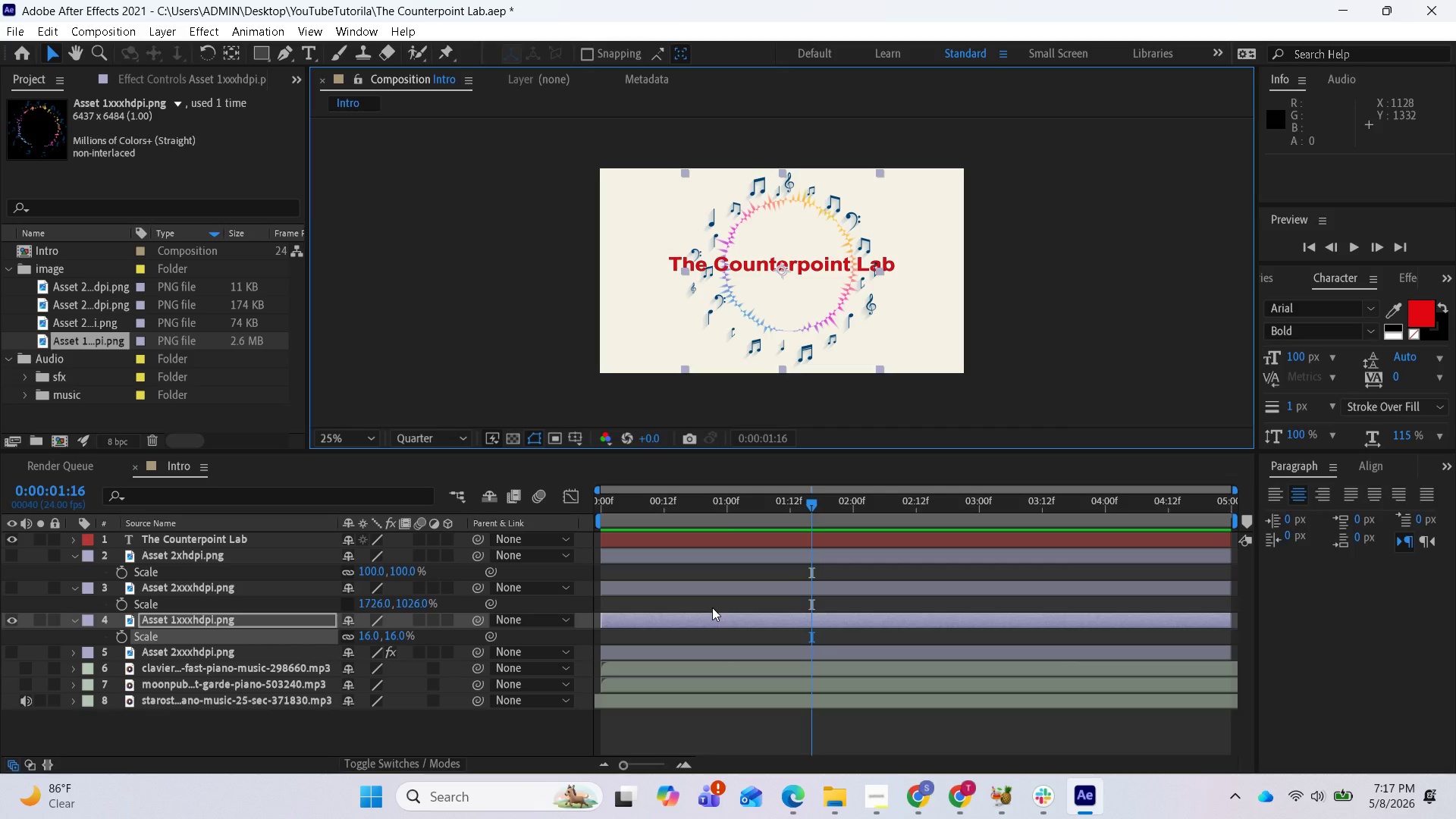 
wait(10.03)
 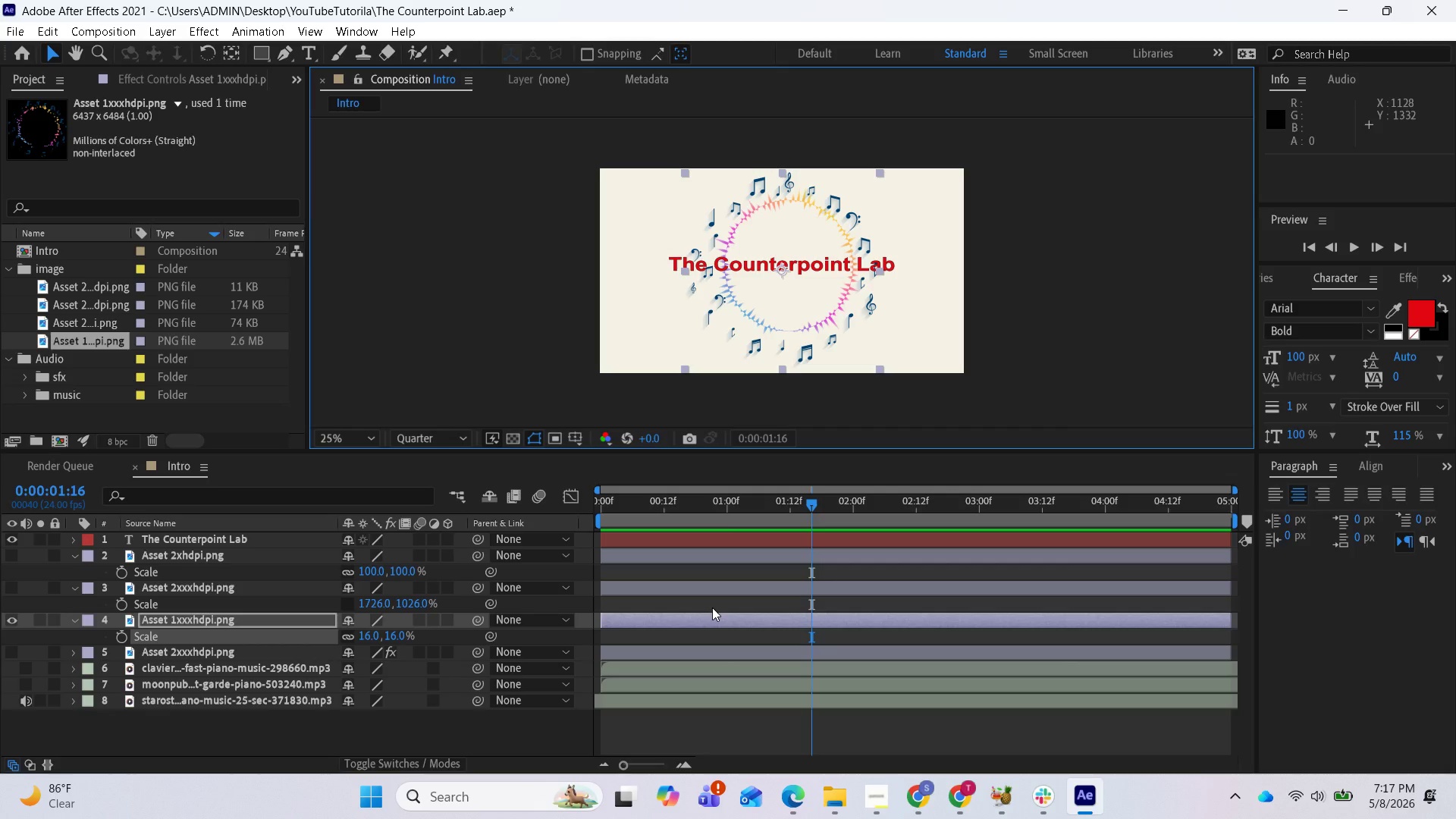 
double_click([198, 538])
 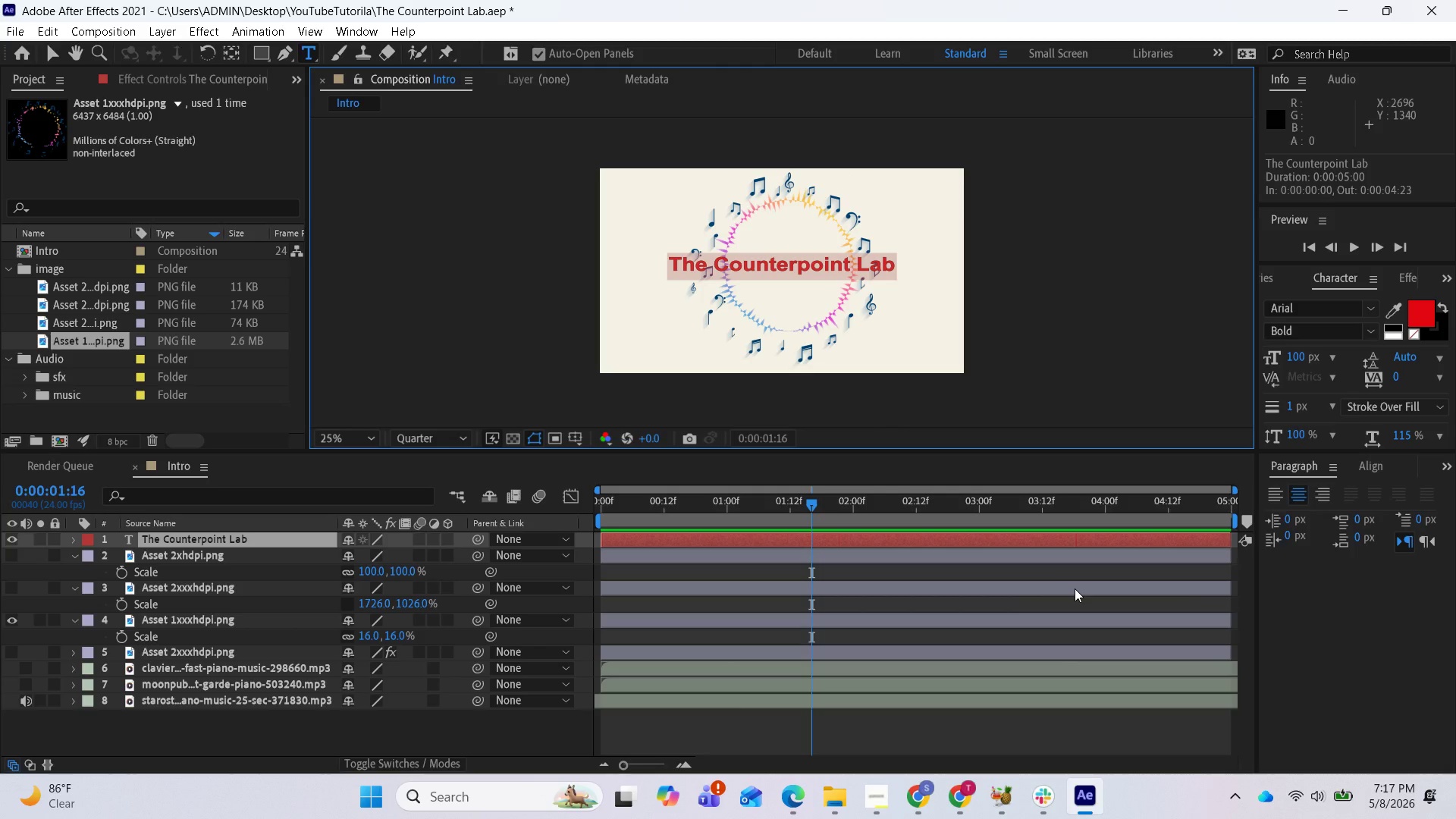 
wait(7.3)
 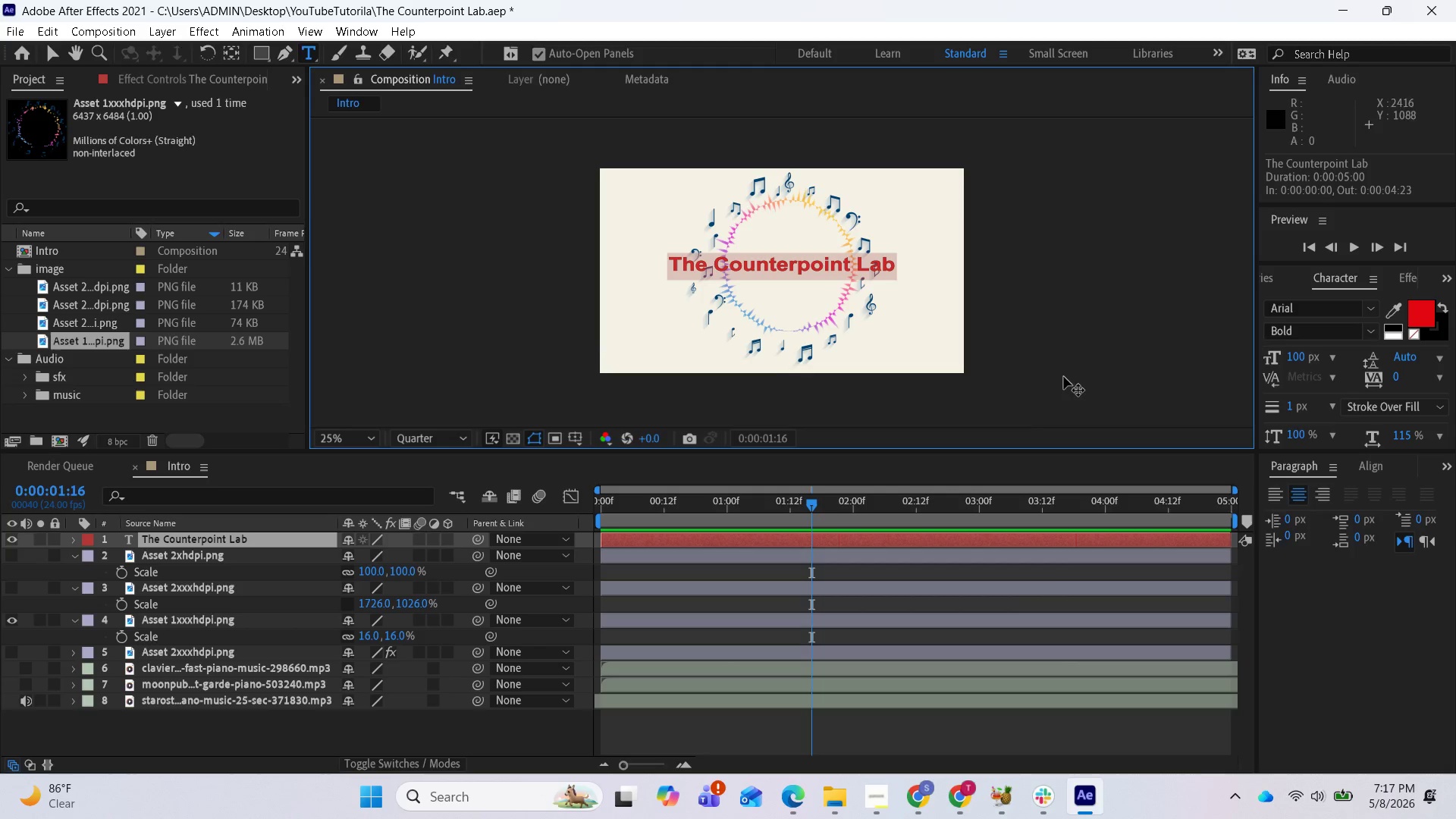 
left_click([863, 270])
 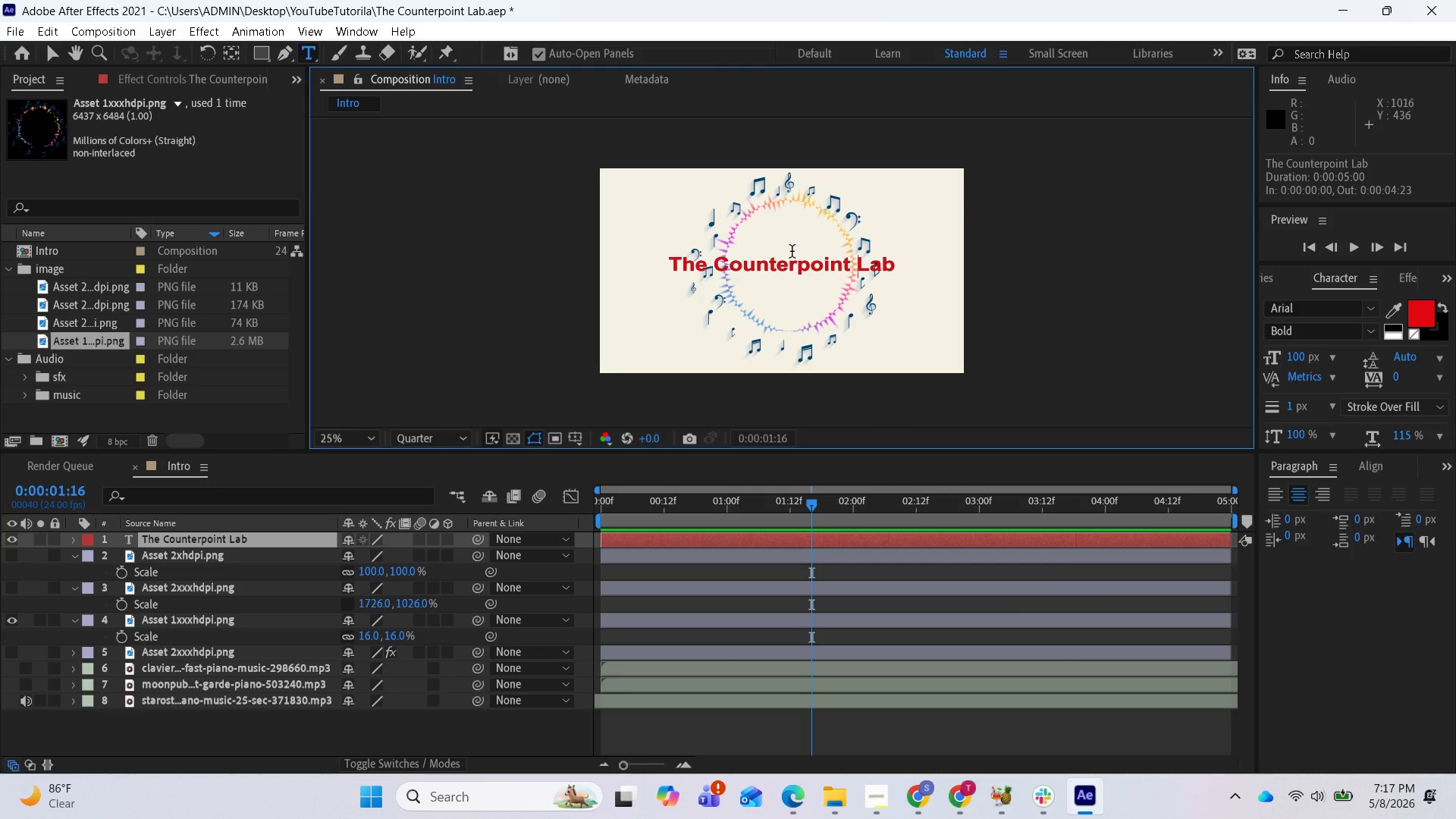 
key(Enter)
 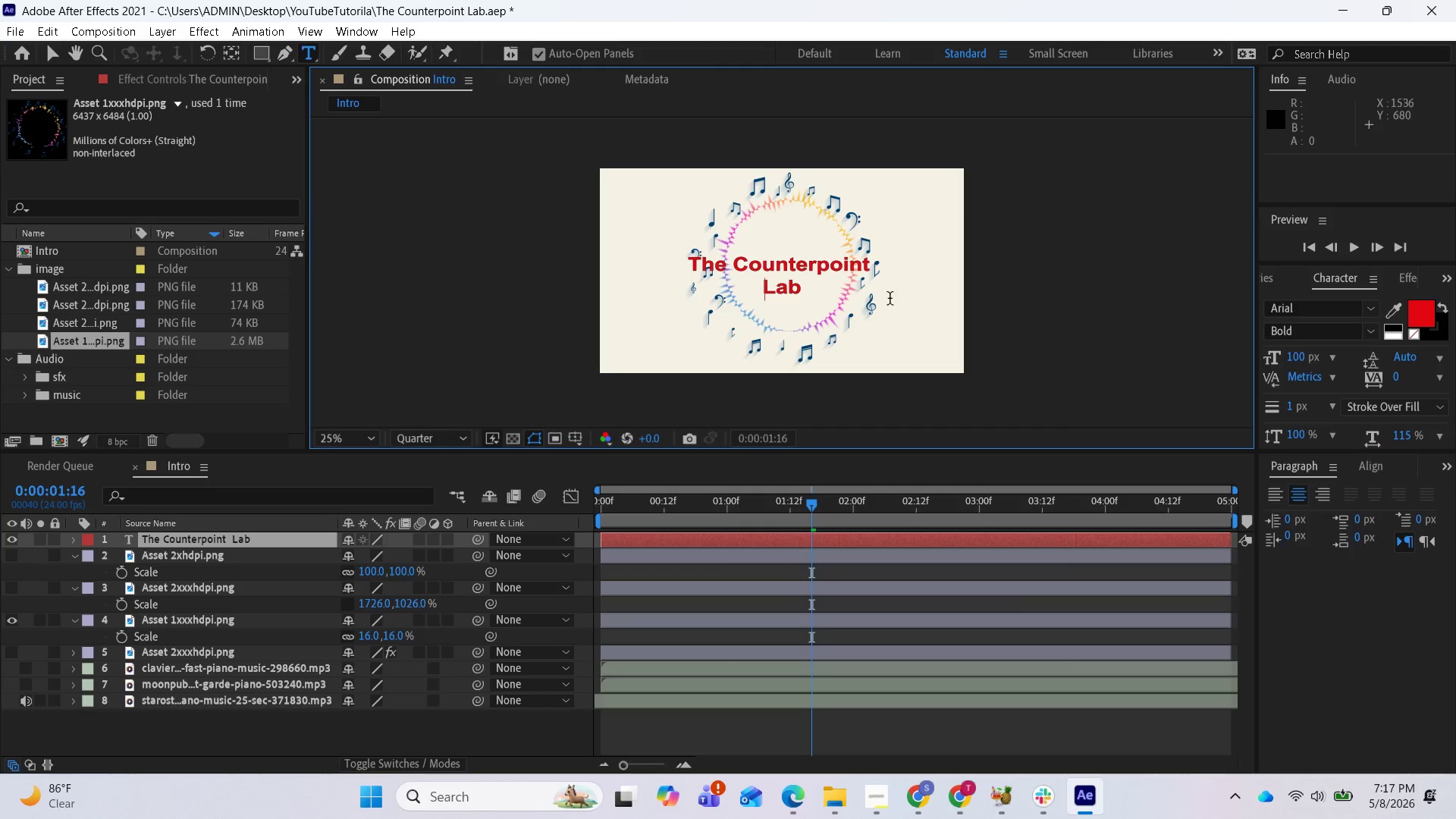 
left_click([274, 540])
 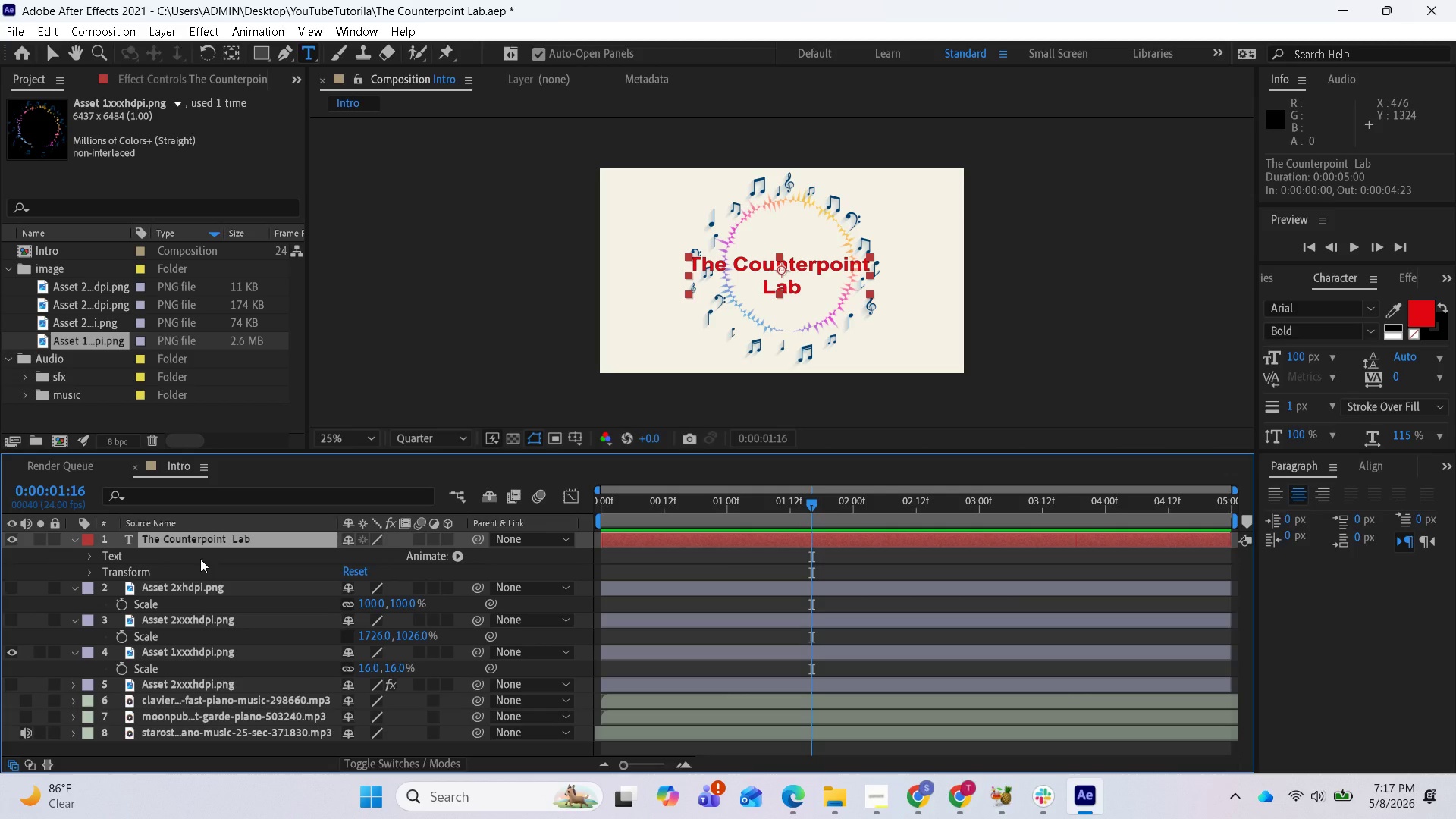 
wait(11.8)
 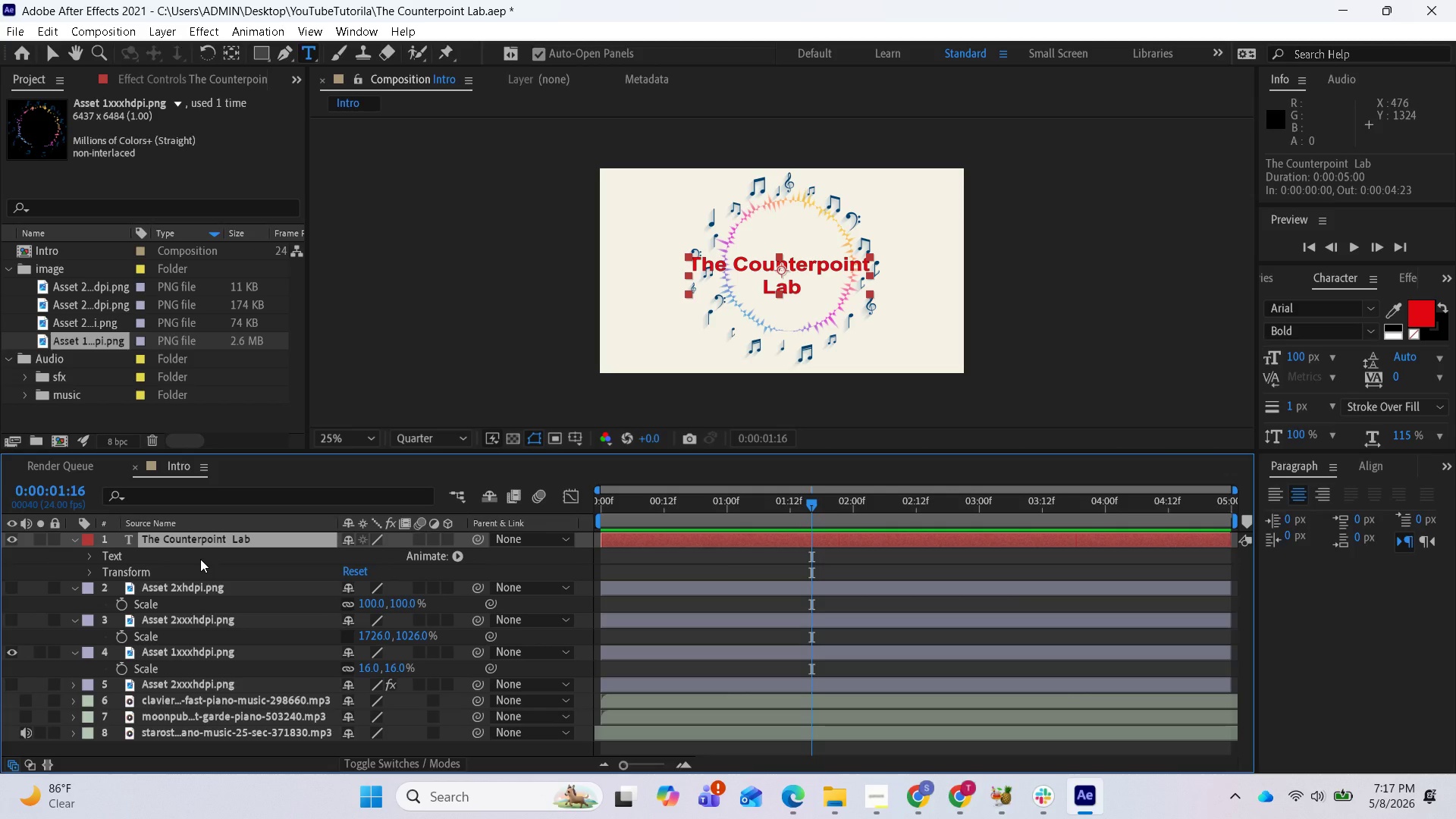 
key(S)
 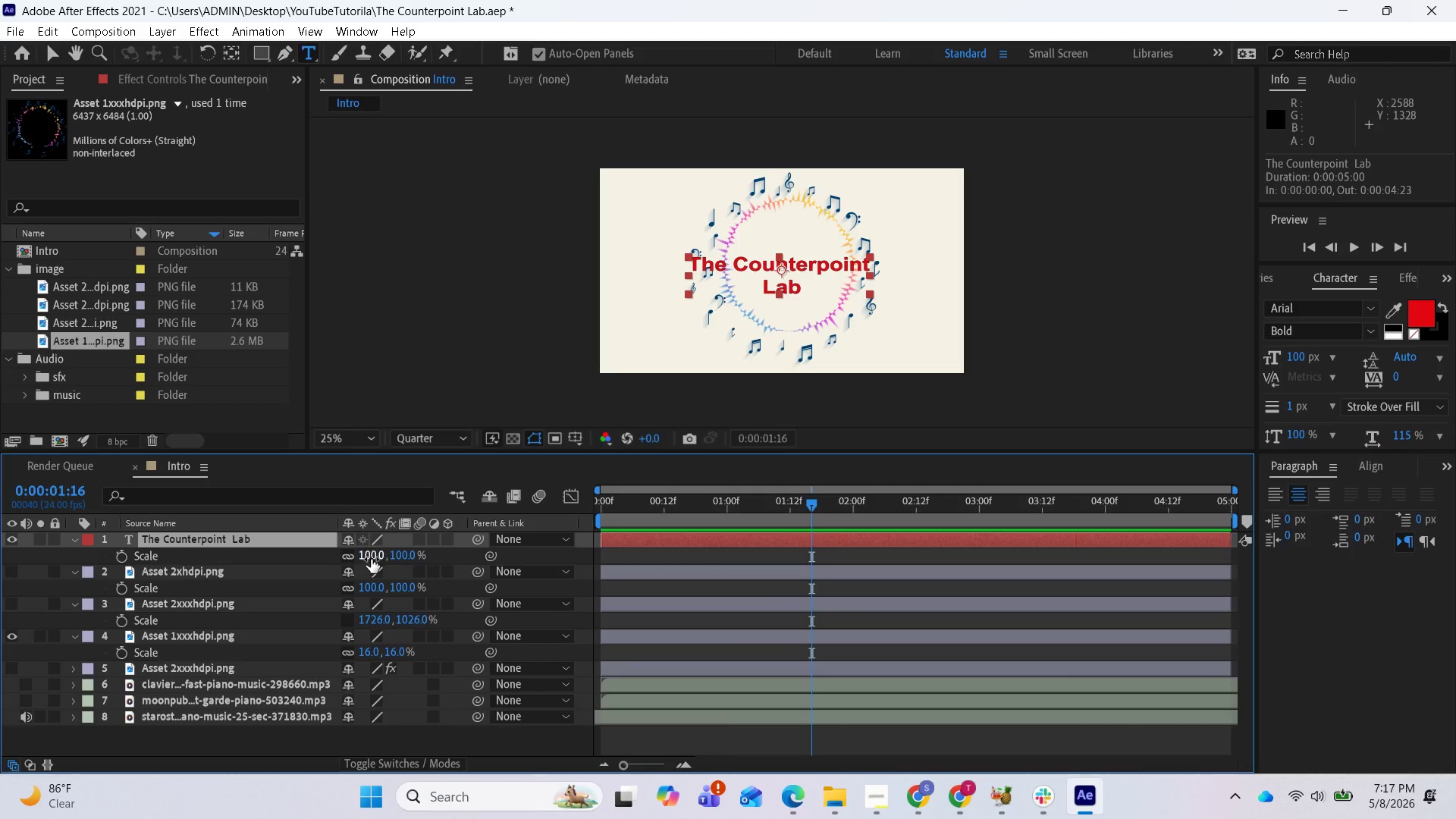 
left_click_drag(start_coordinate=[372, 556], to_coordinate=[337, 556])
 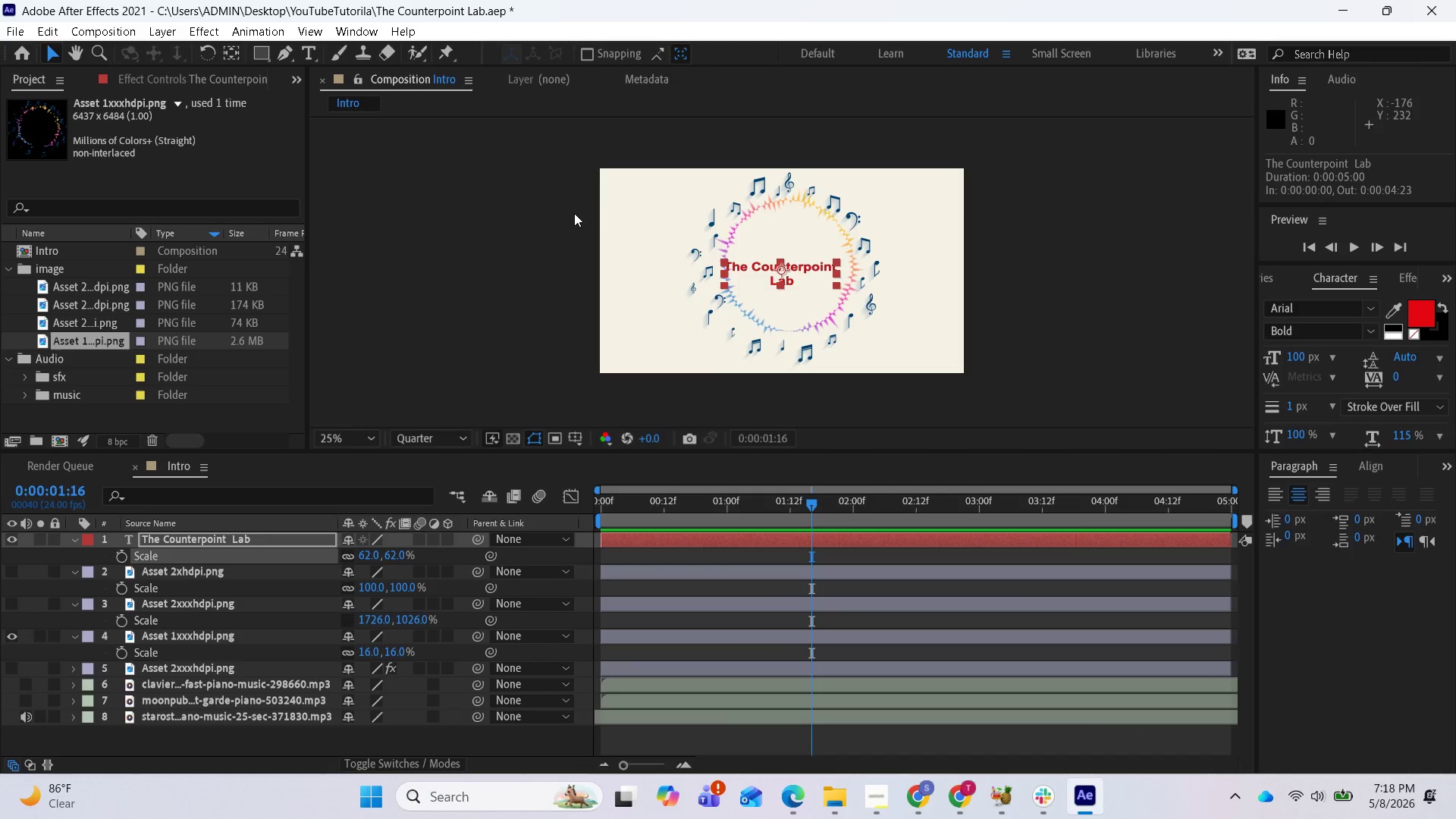 
left_click_drag(start_coordinate=[784, 272], to_coordinate=[796, 263])
 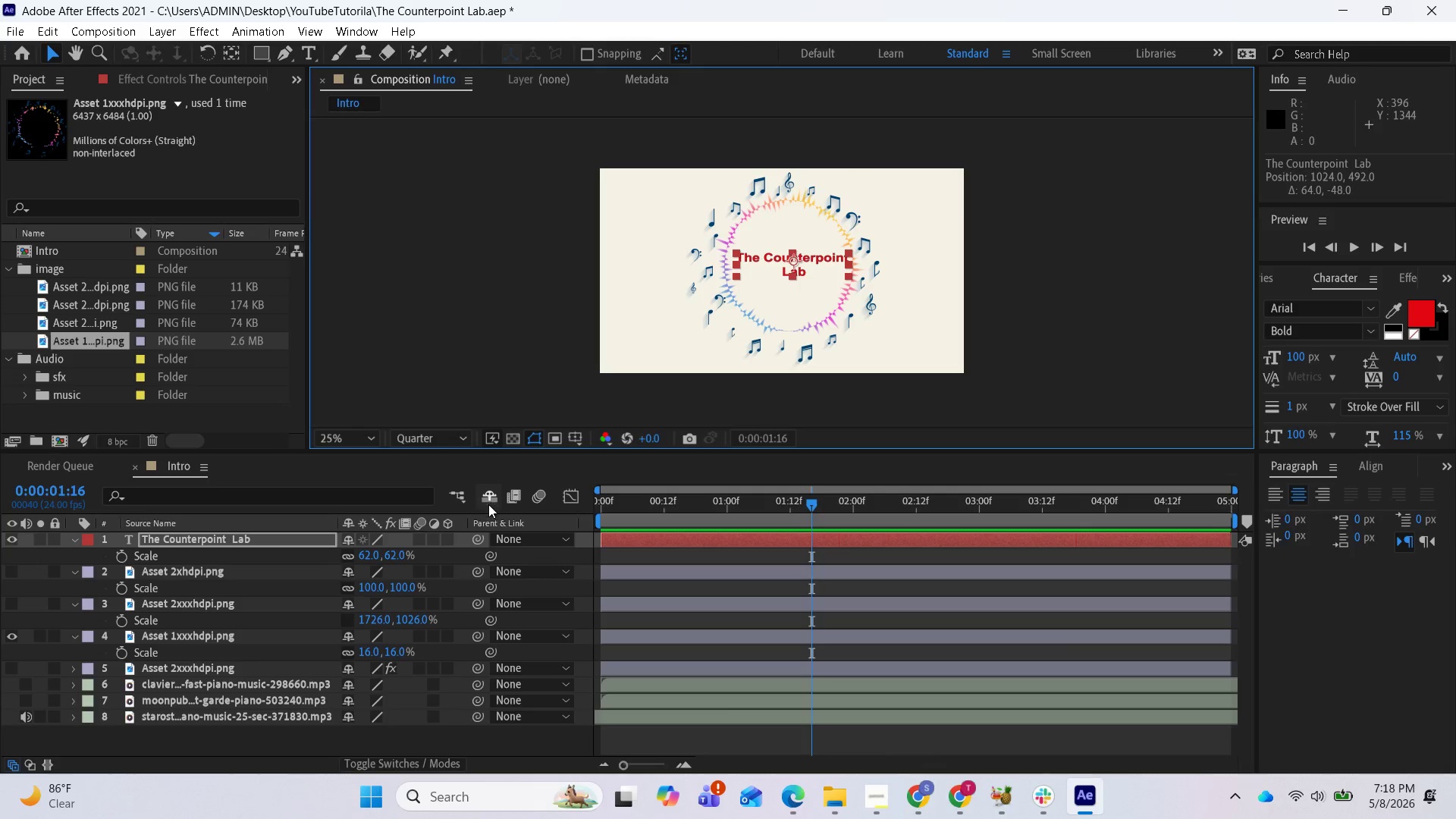 
mouse_move([466, 521])
 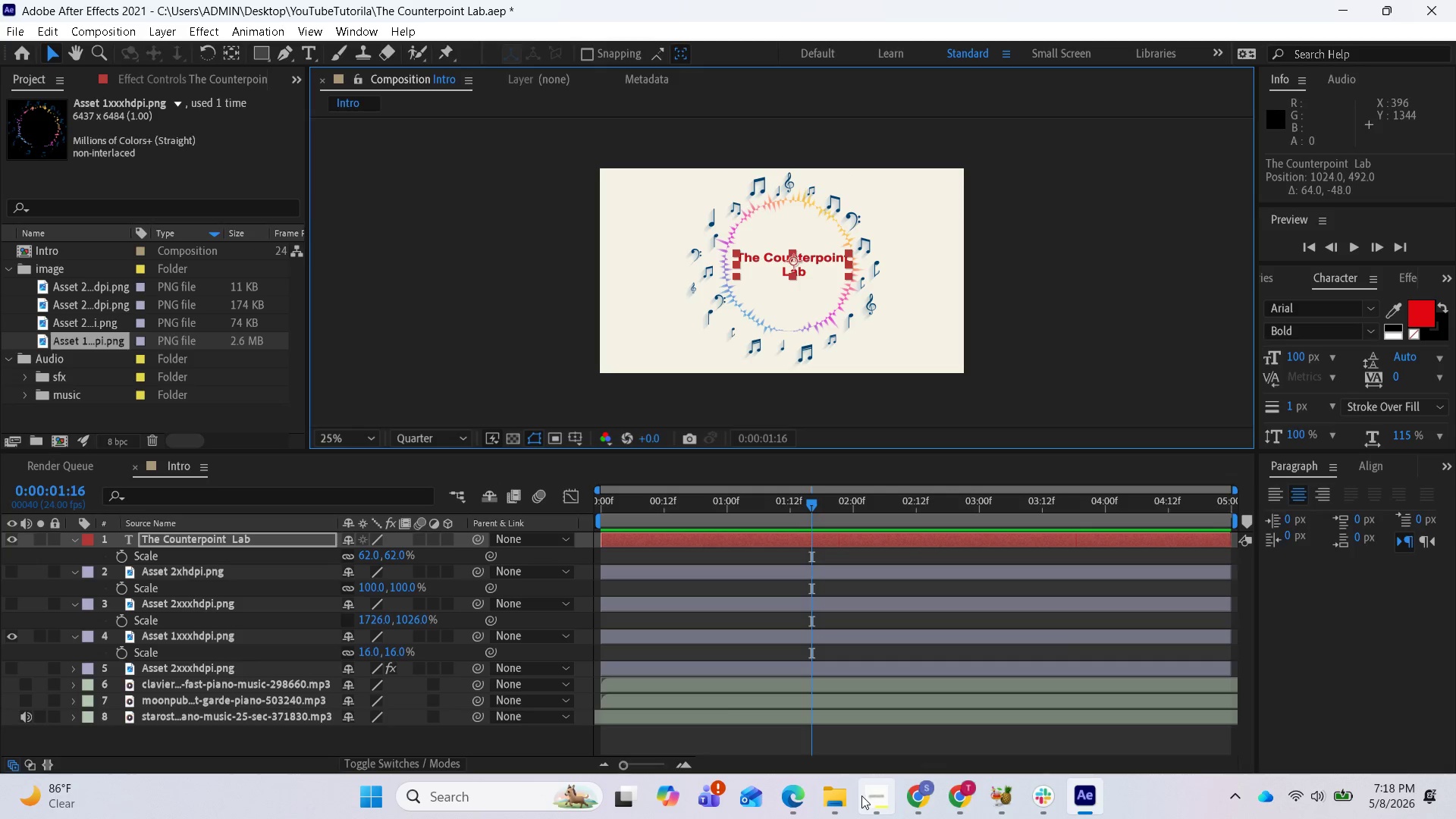 
left_click([874, 792])